 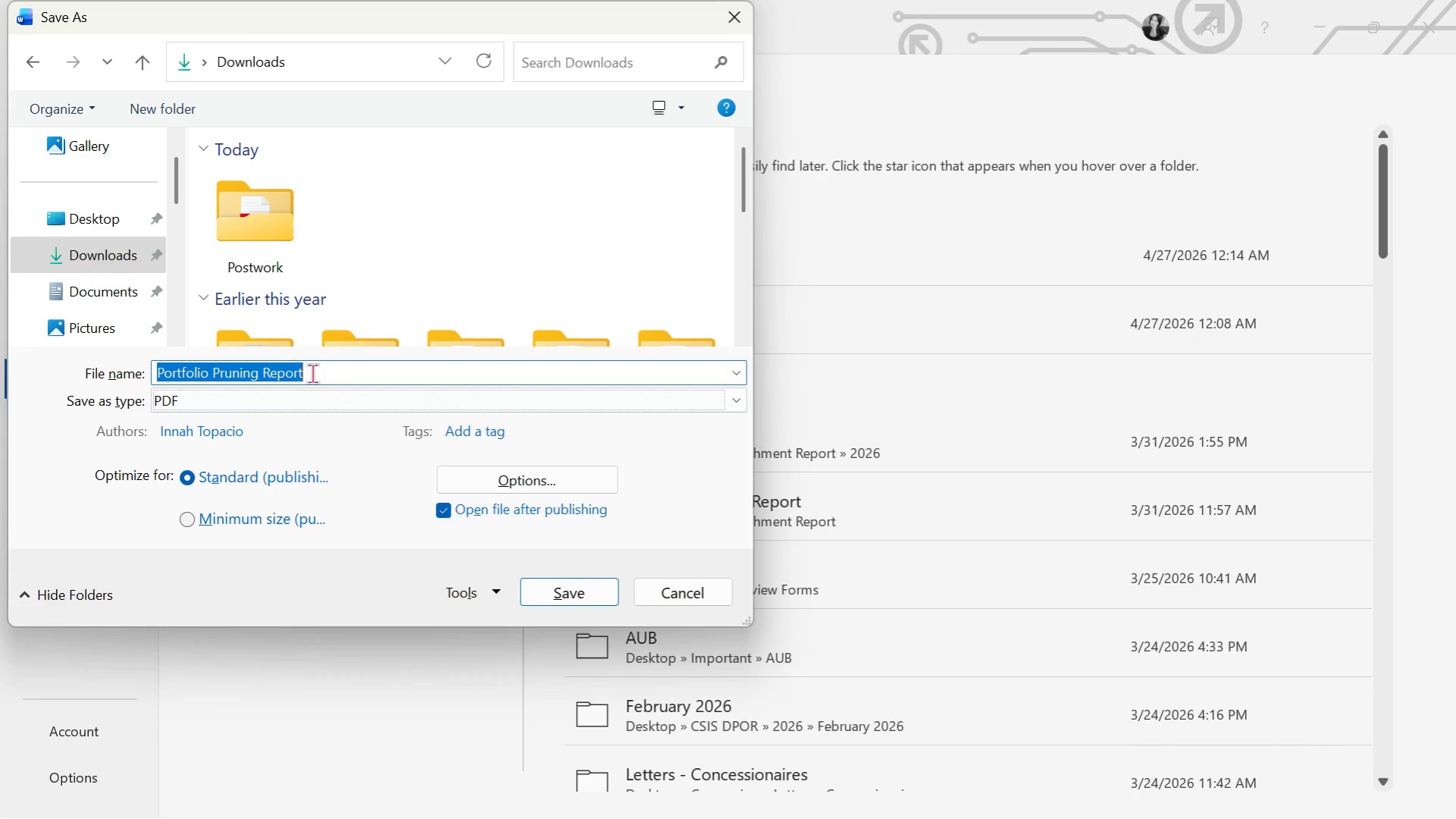 
key(Control+V)
 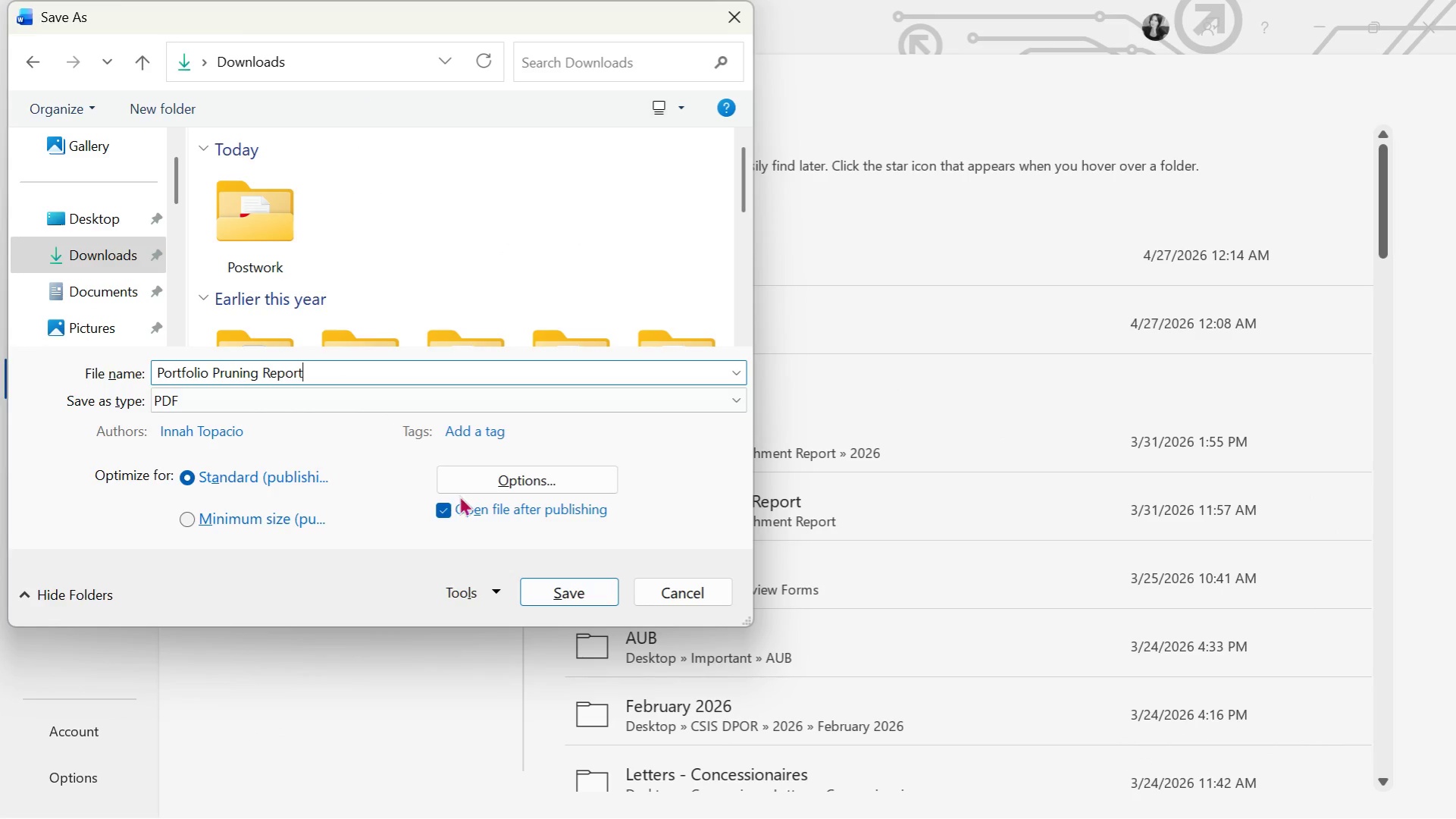 
left_click([537, 597])
 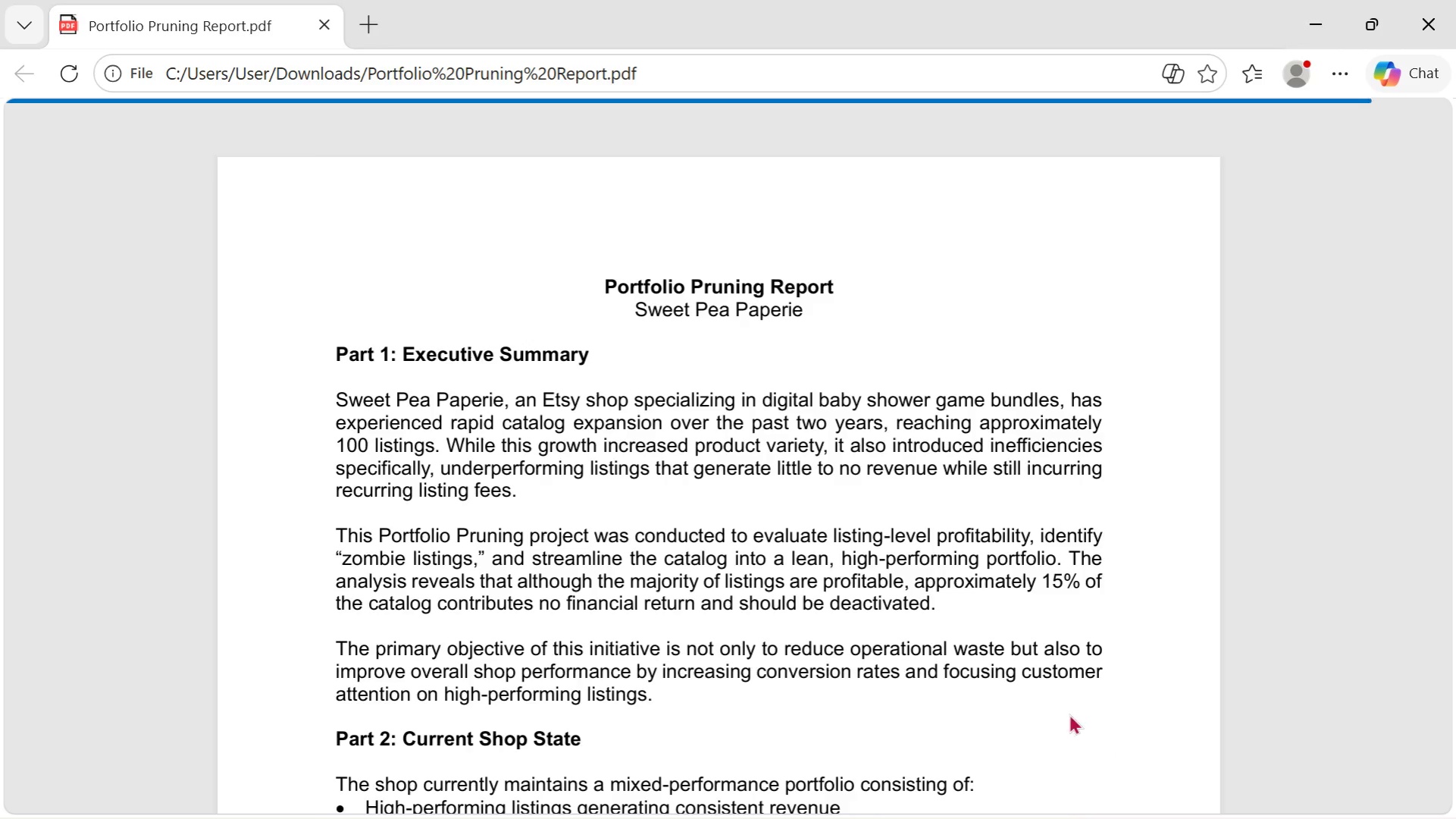 
scroll: coordinate [894, 633], scroll_direction: up, amount: 3.0
 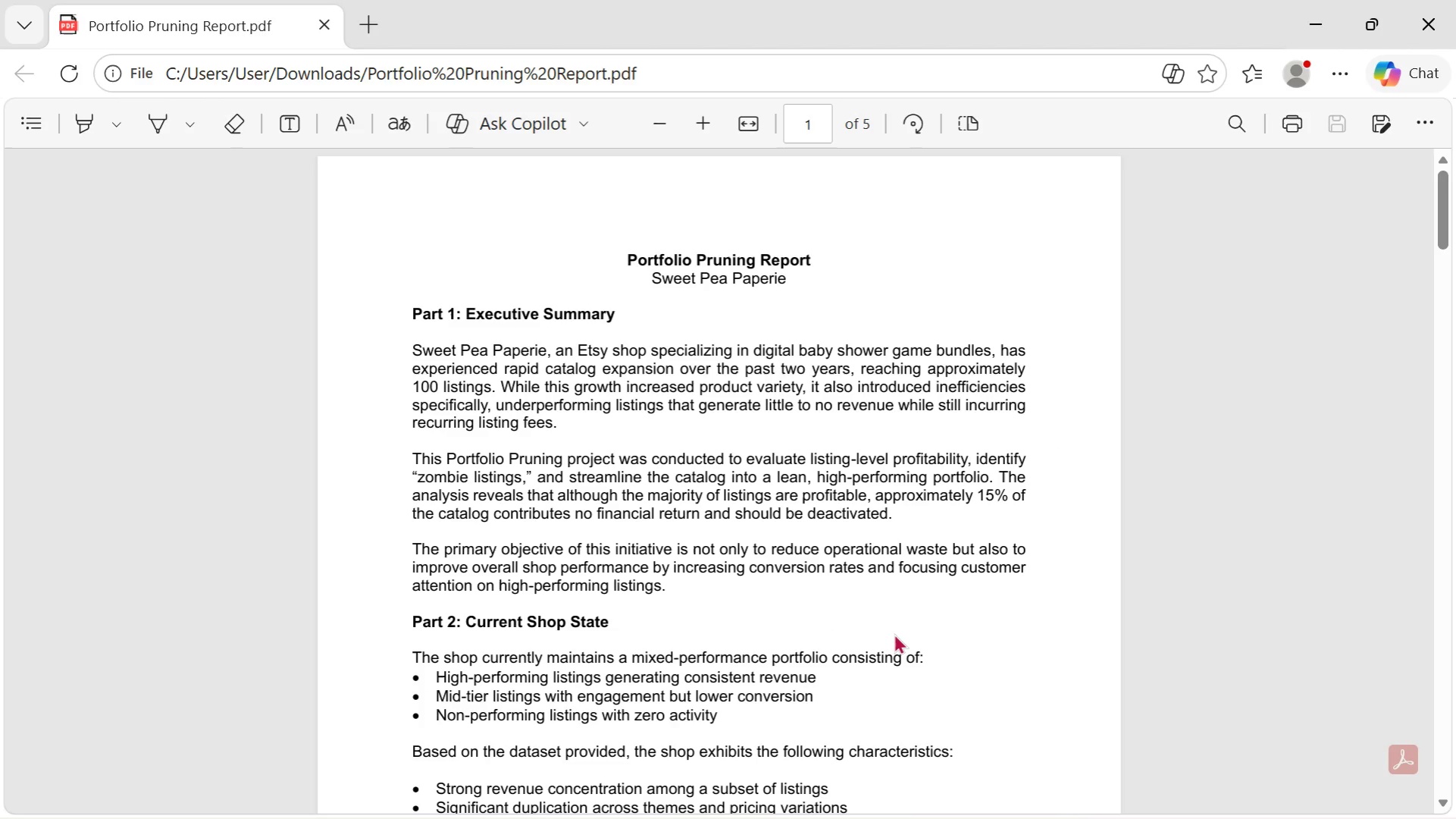 
scroll: coordinate [894, 633], scroll_direction: down, amount: 42.0
 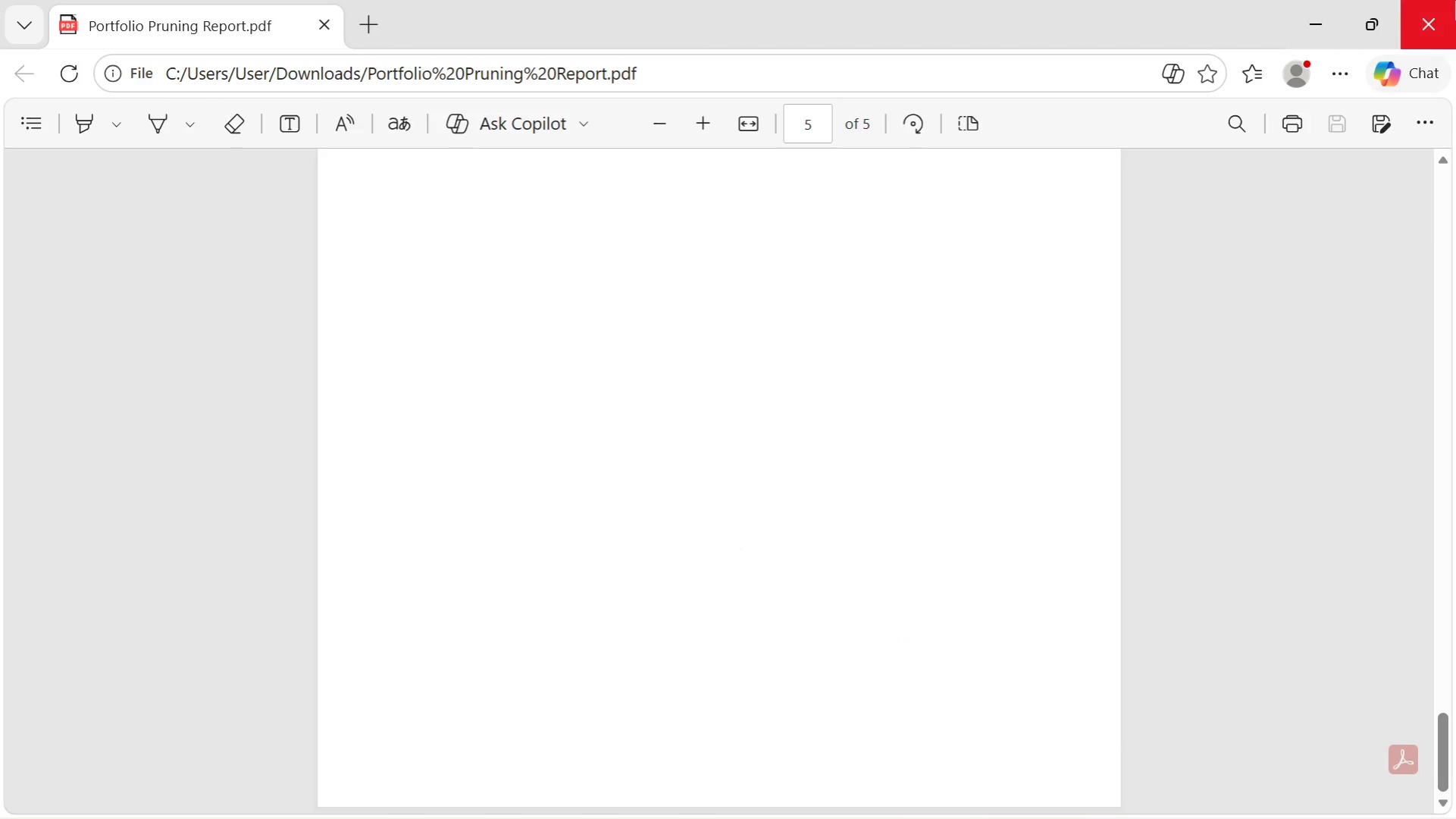 
left_click([1454, 0])
 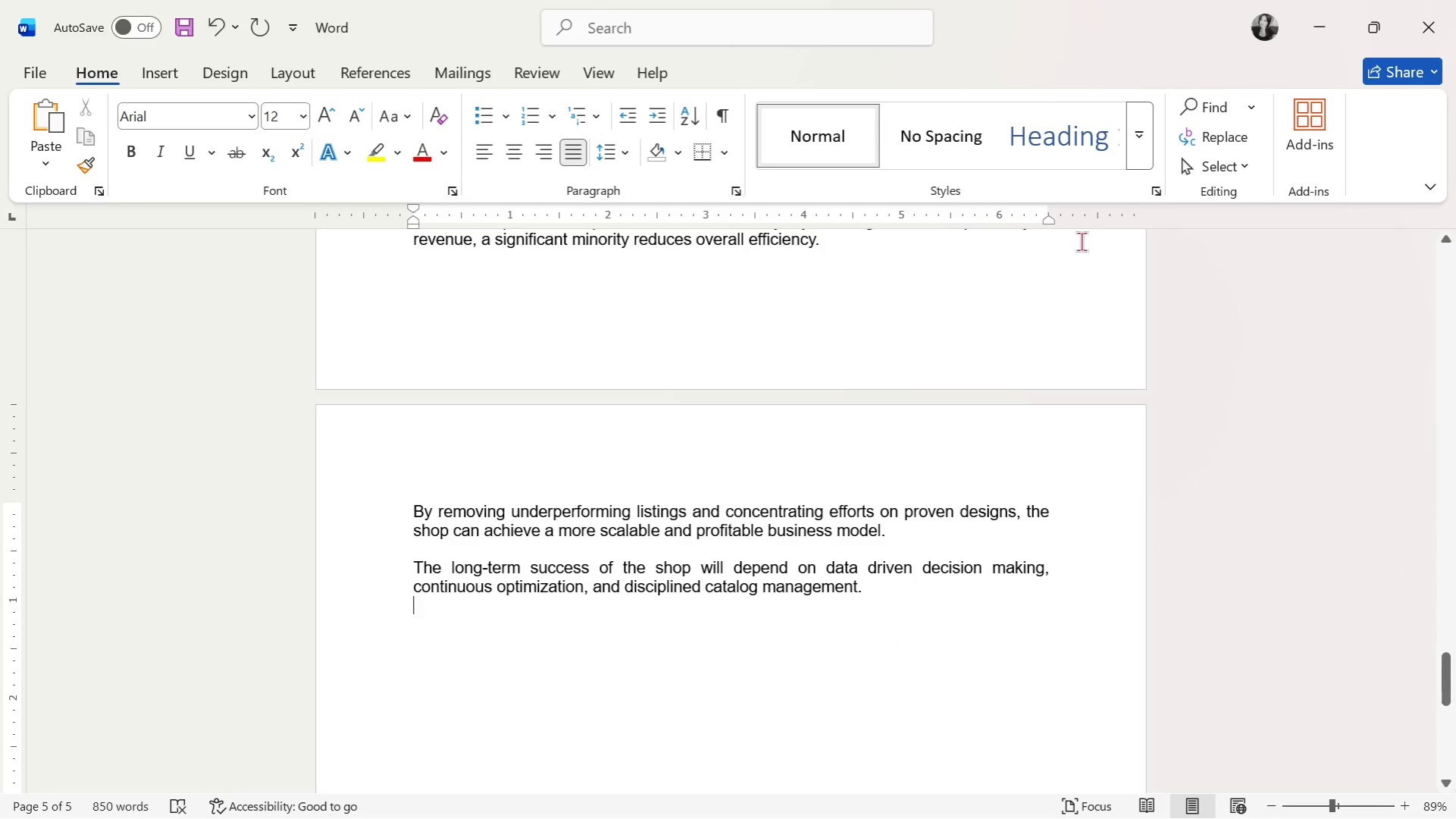 
left_click([1454, 2])
 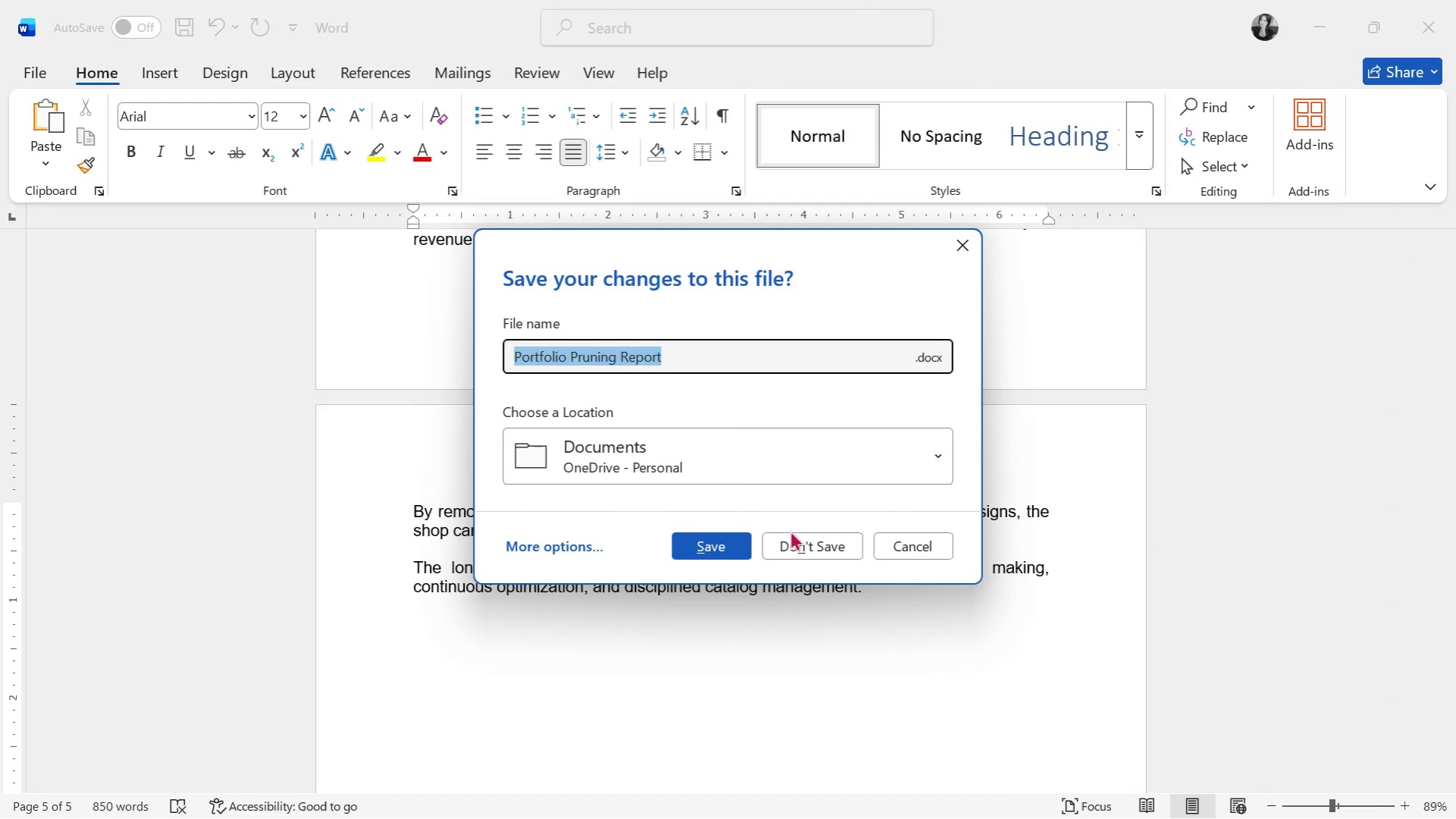 
left_click([791, 544])